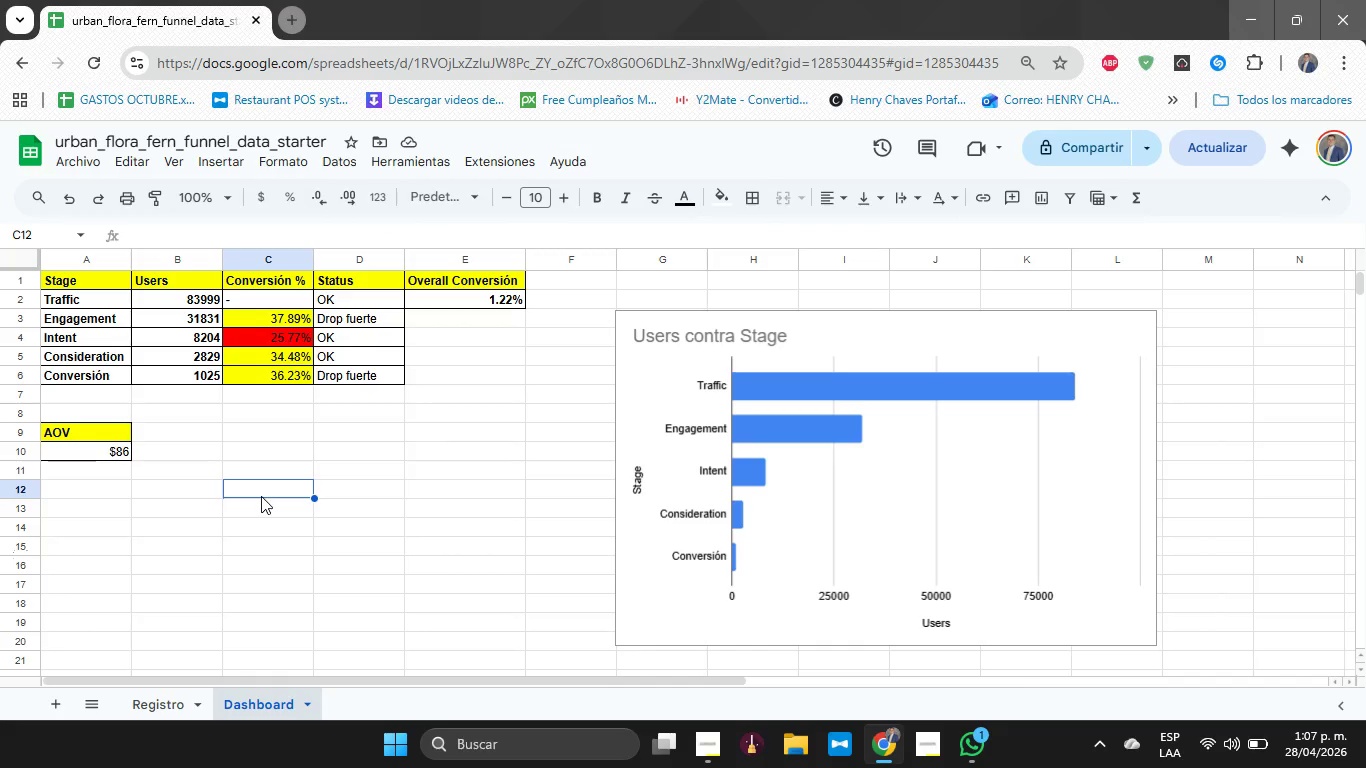 
left_click([161, 710])
 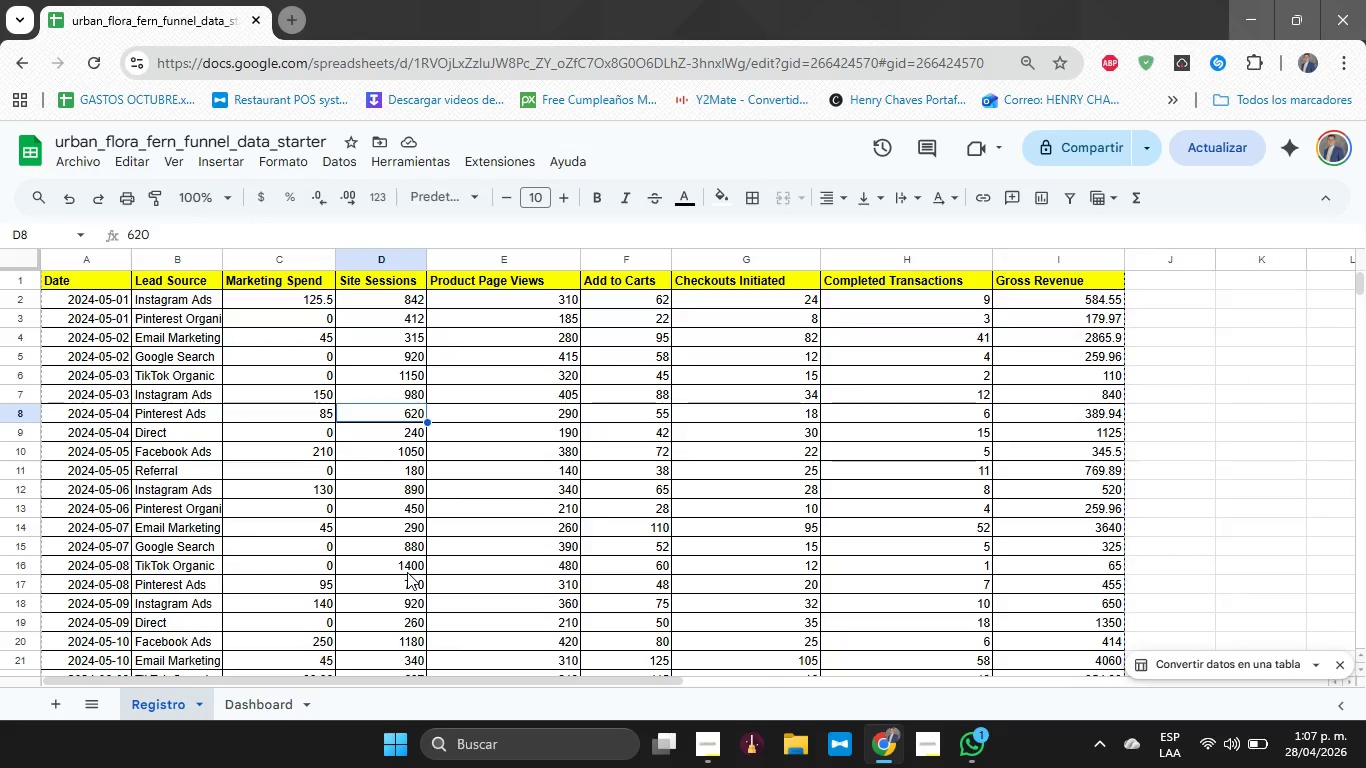 
key(Control+A)
 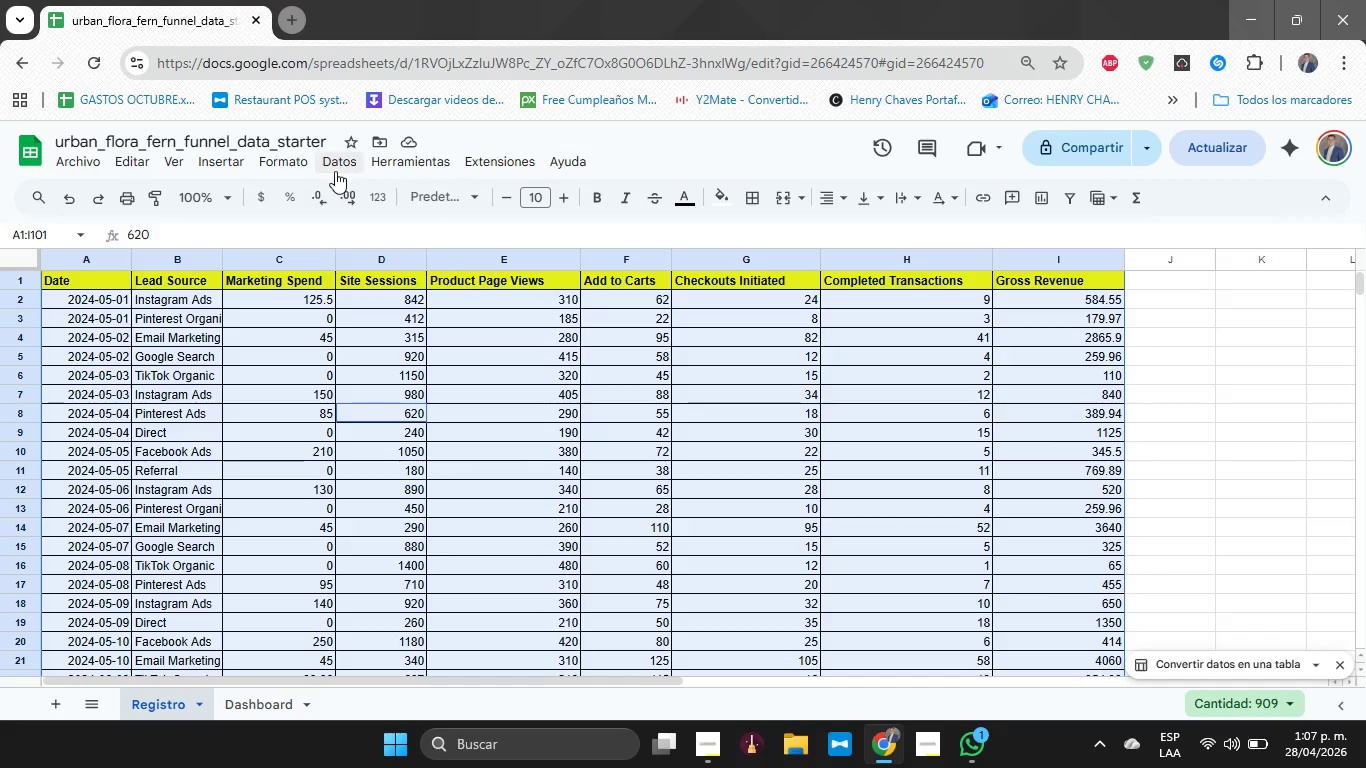 
left_click([255, 169])
 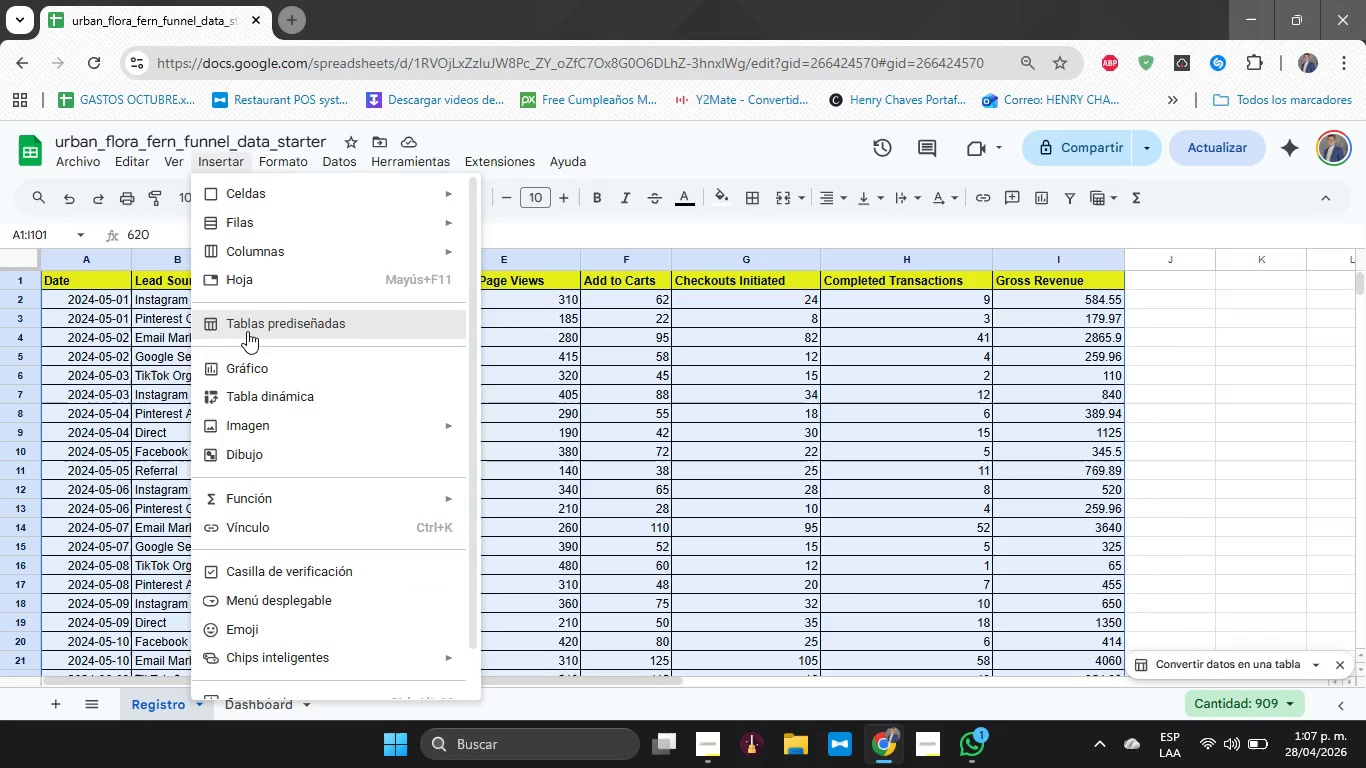 
left_click([259, 401])
 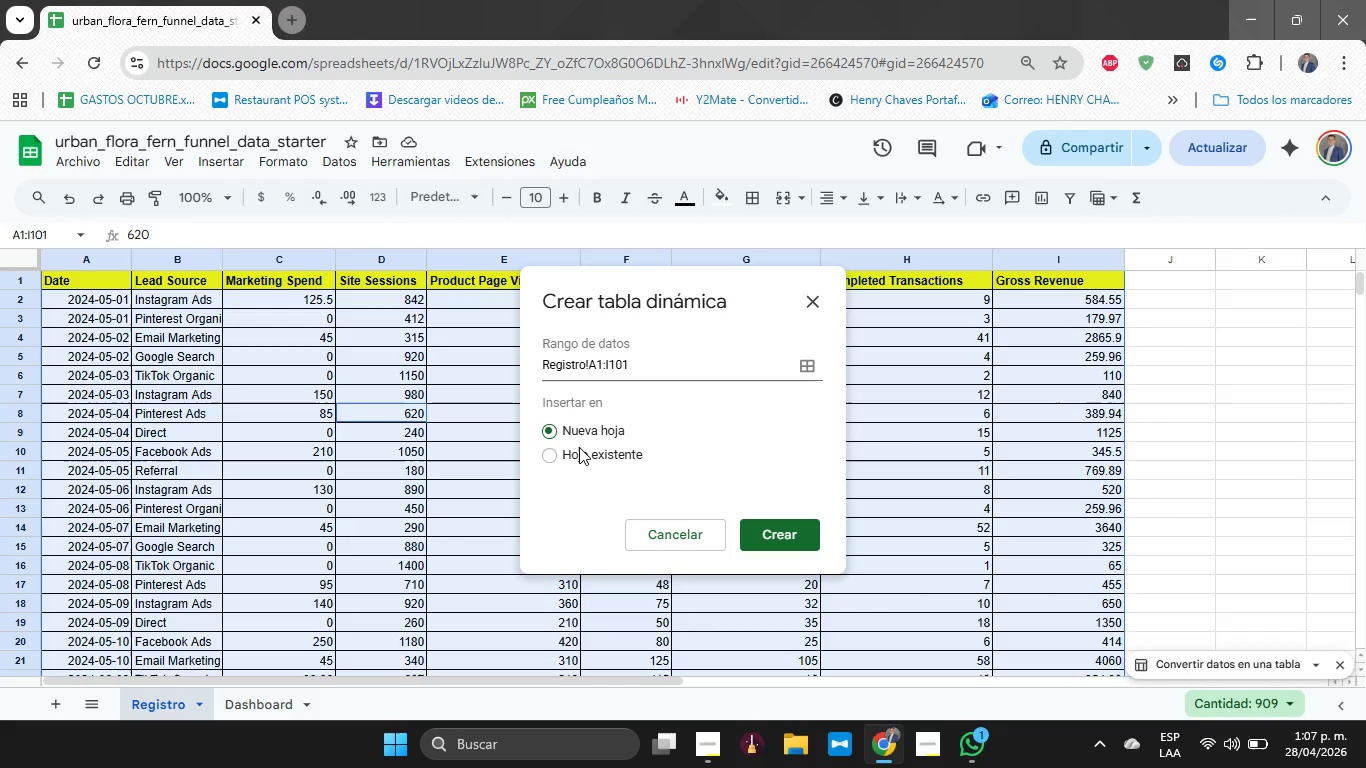 
left_click([574, 457])
 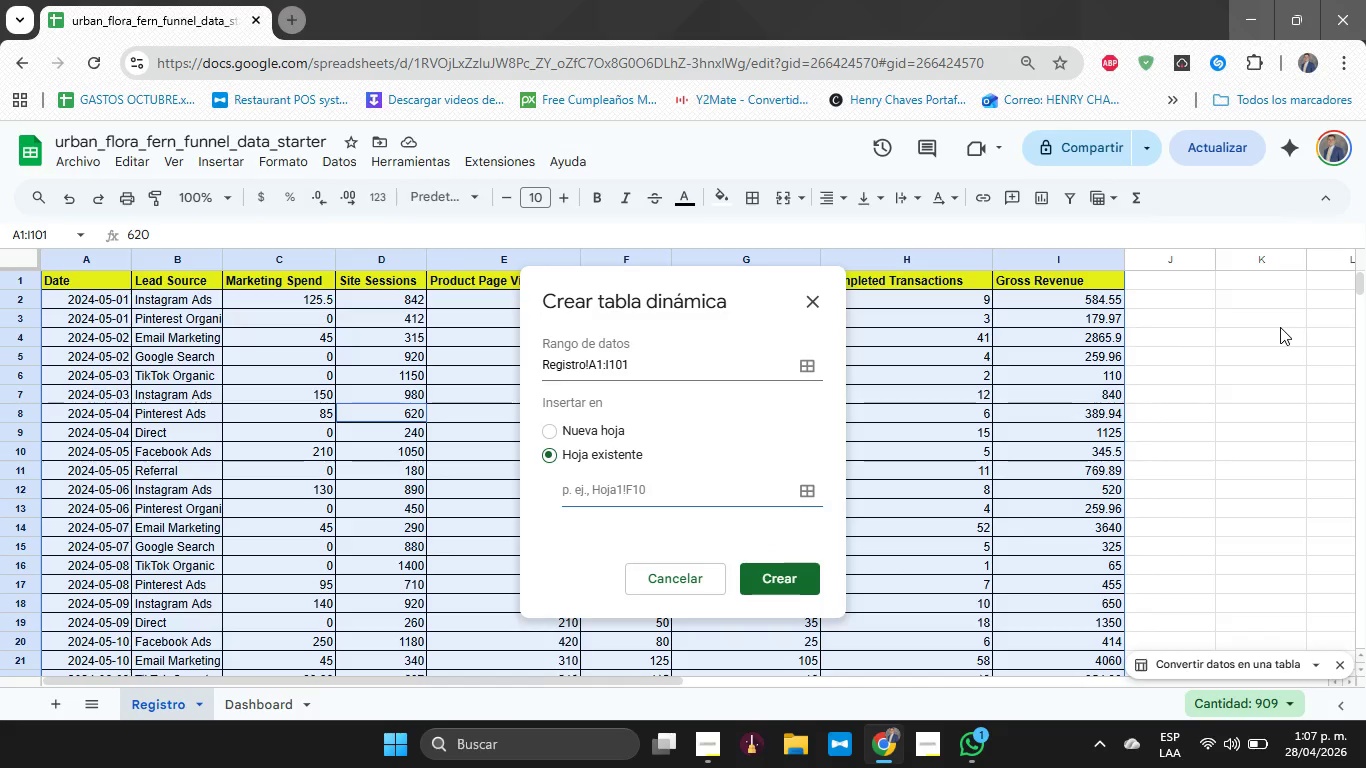 
left_click([1280, 327])
 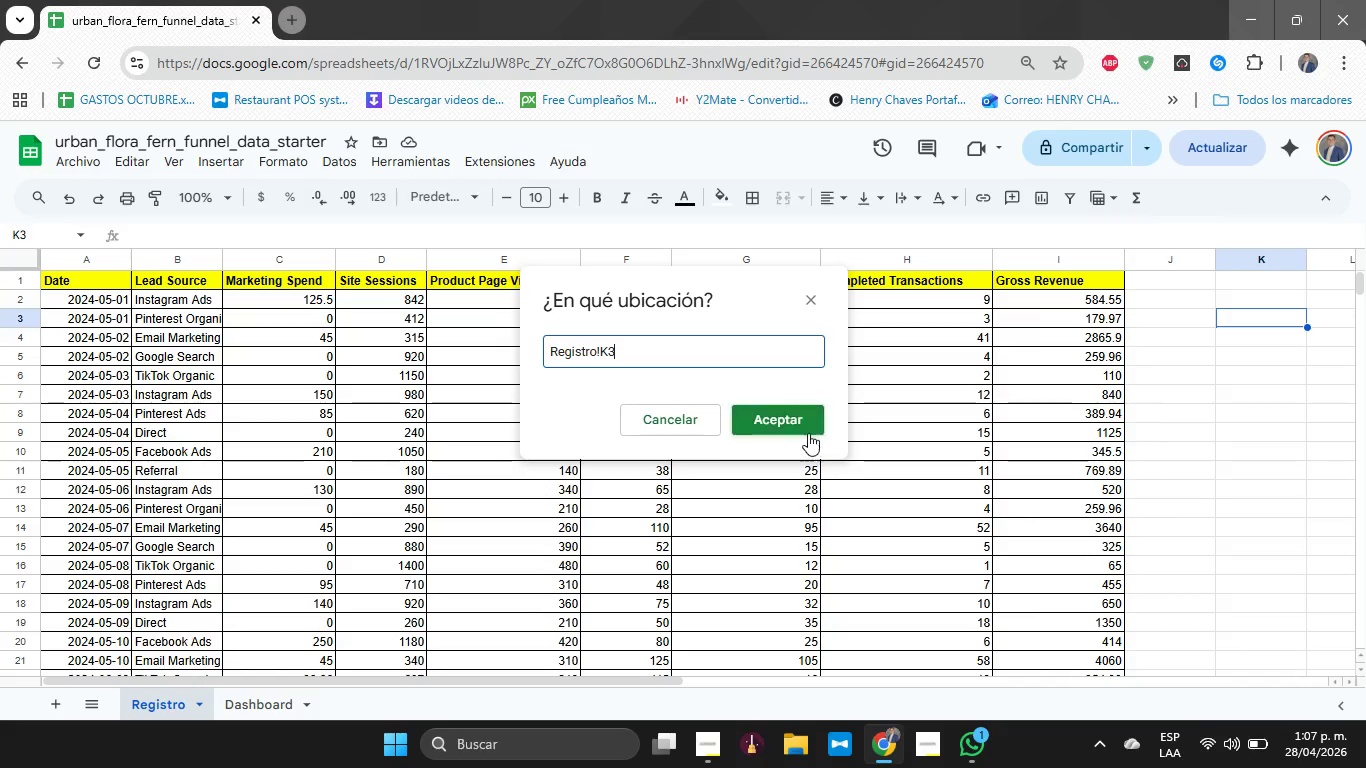 
left_click([805, 428])
 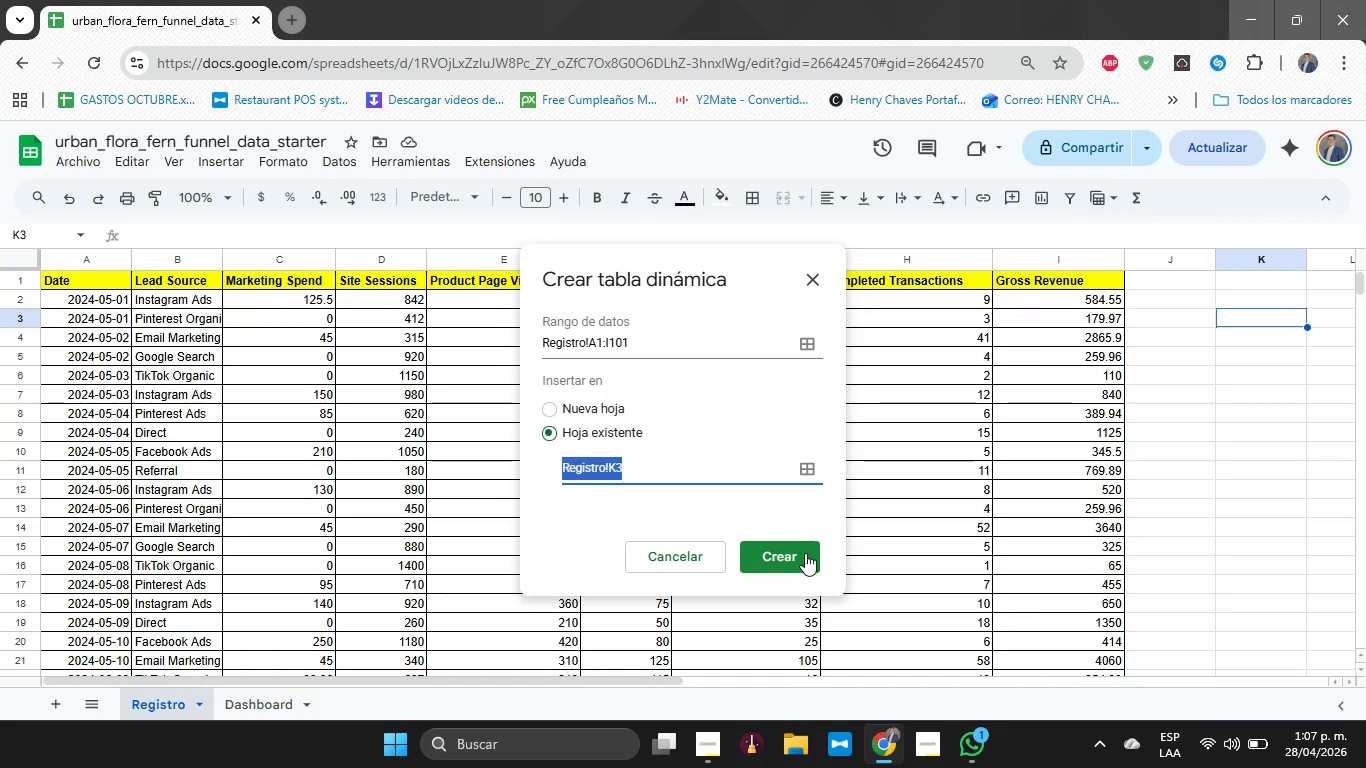 
left_click([800, 557])
 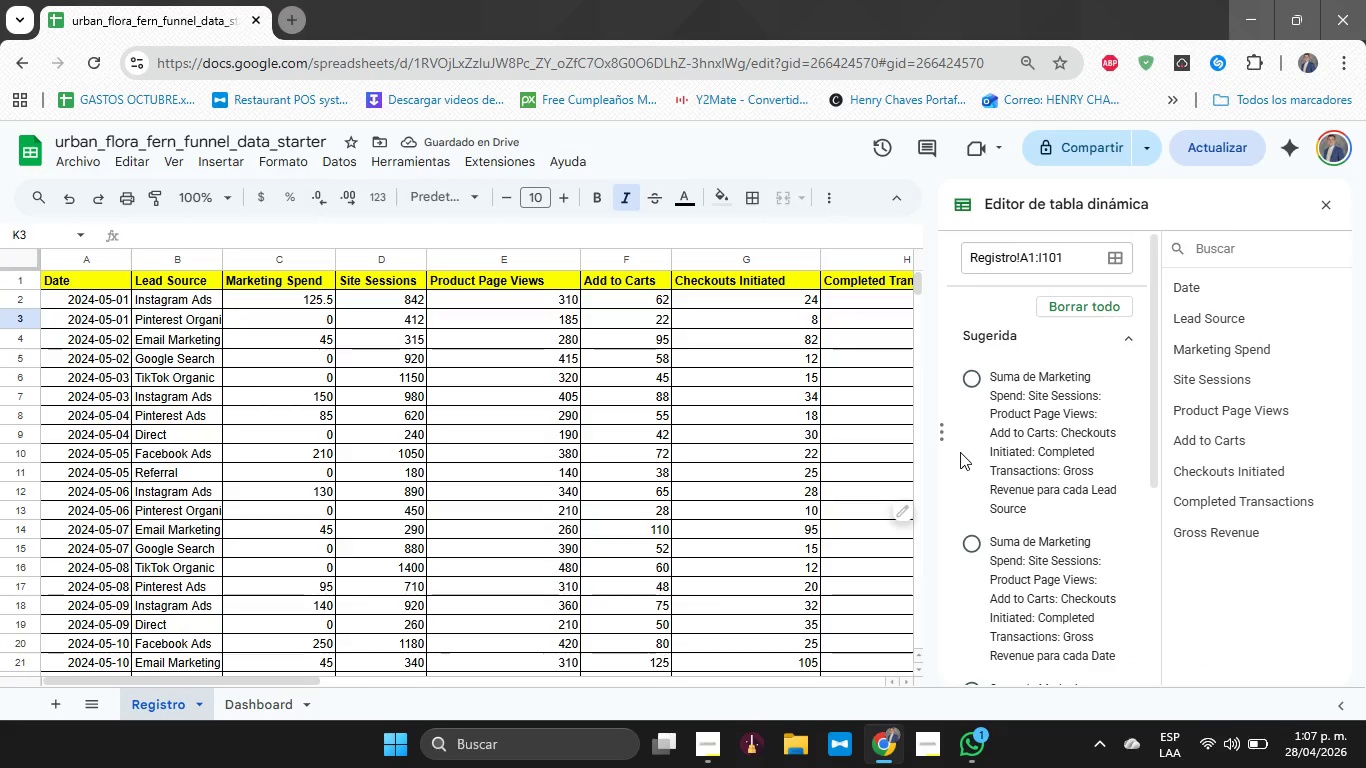 
left_click([1121, 338])
 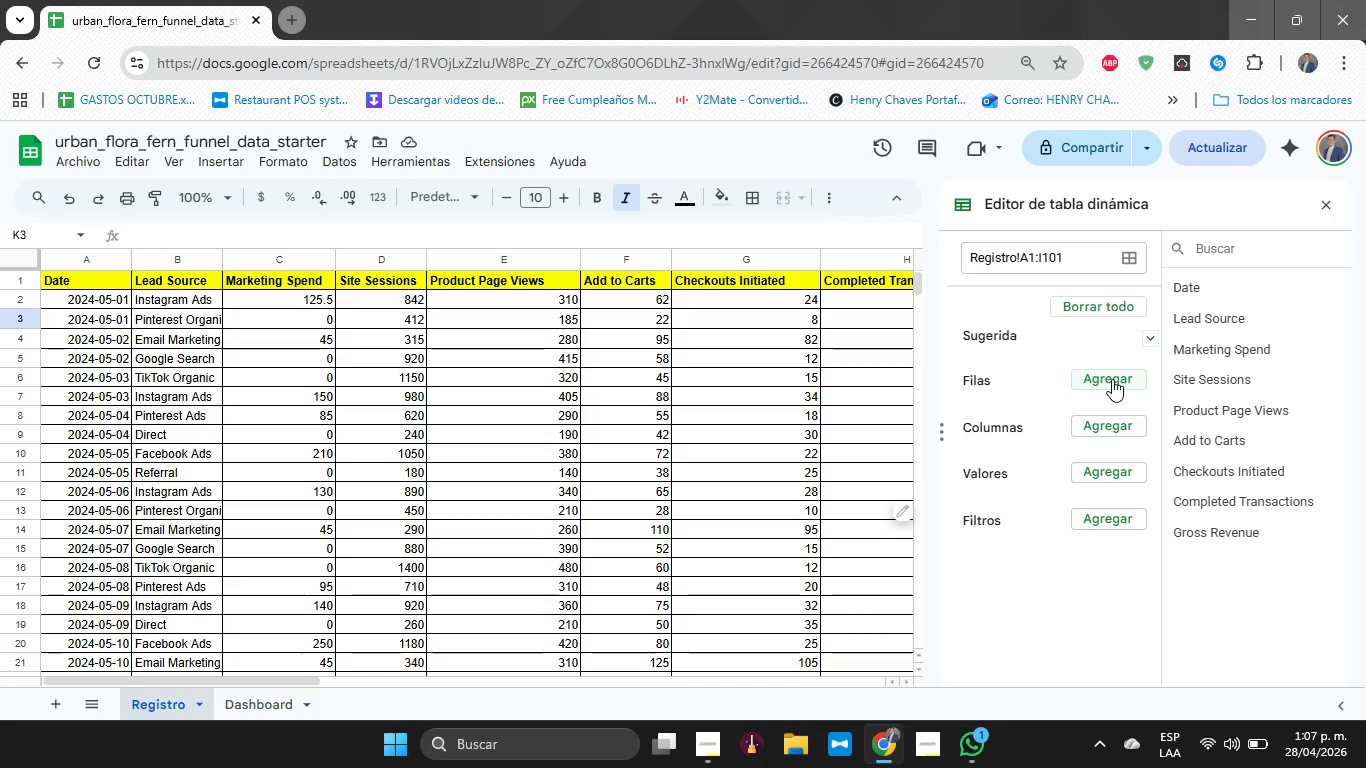 
left_click([1112, 379])
 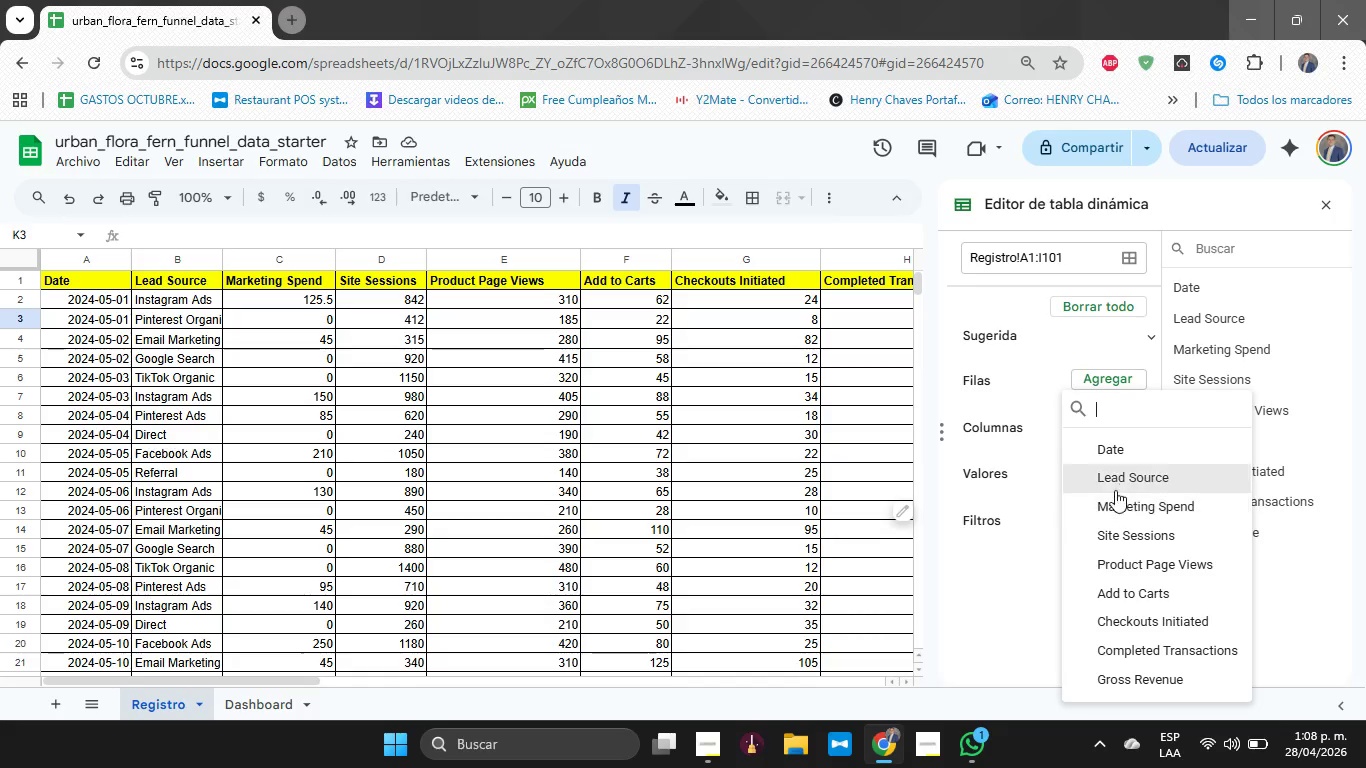 
left_click([1115, 487])
 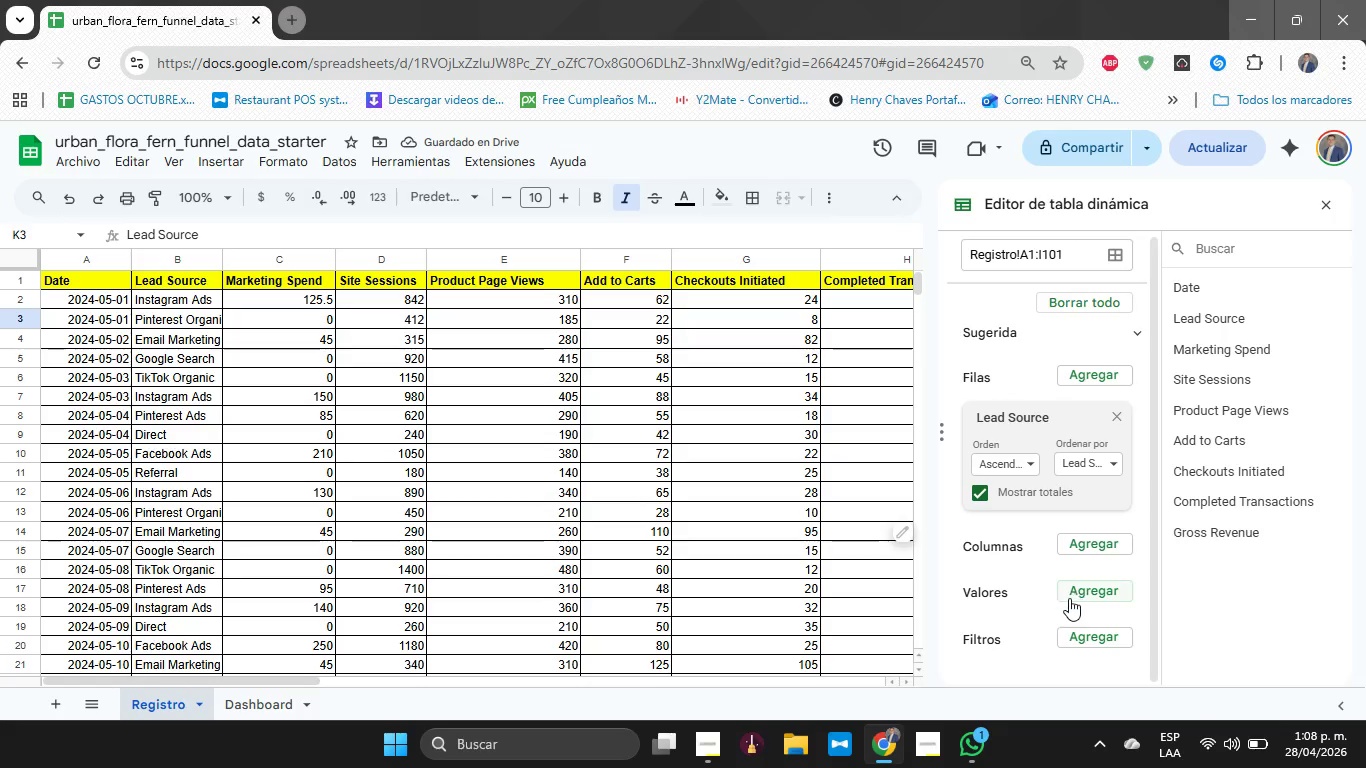 
left_click([1068, 602])
 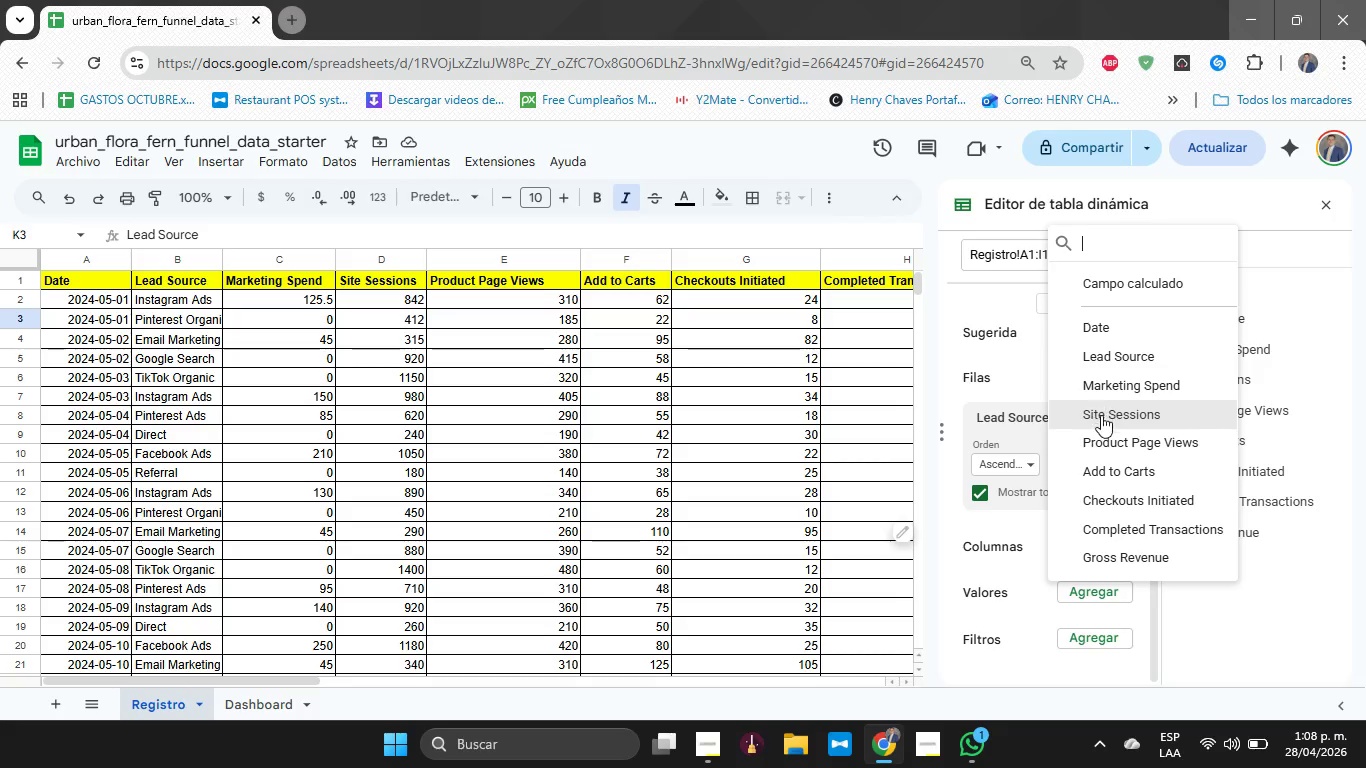 
left_click([1100, 416])
 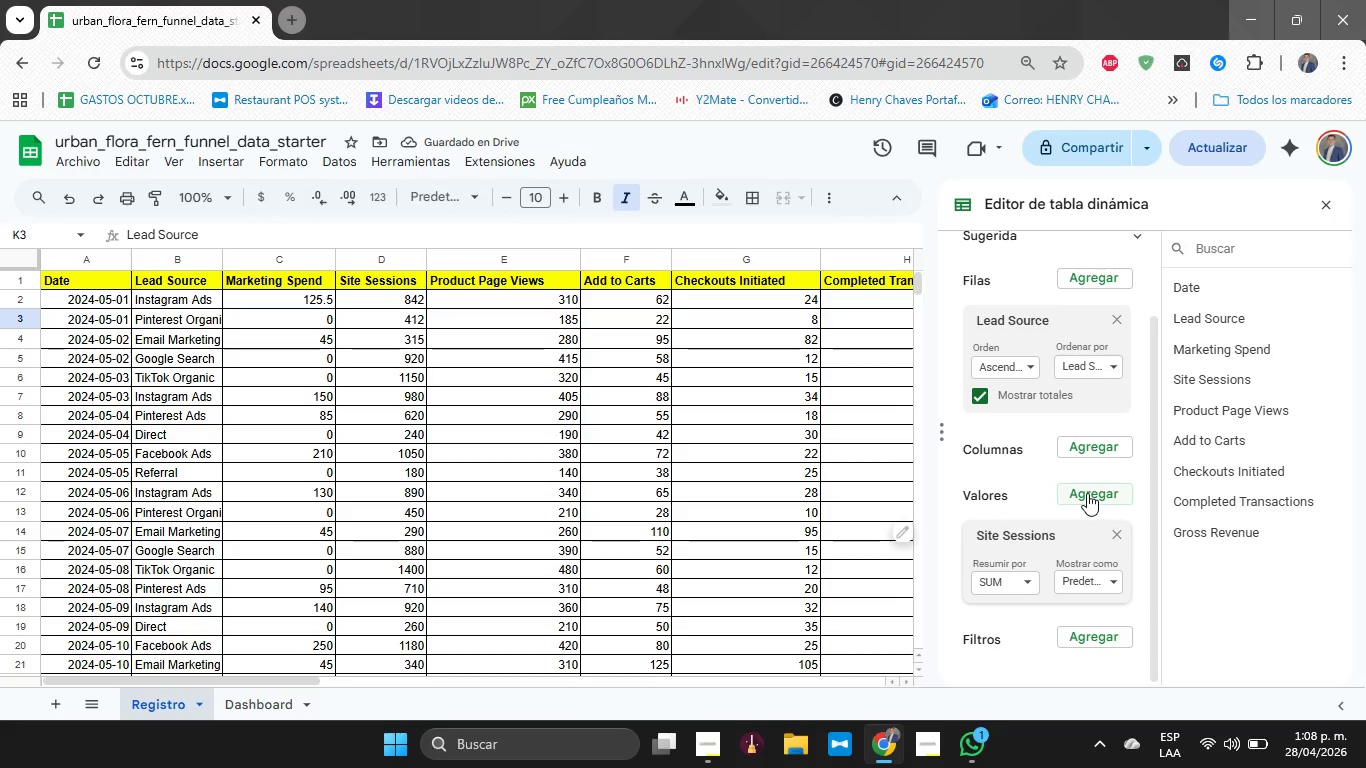 
left_click([1085, 494])
 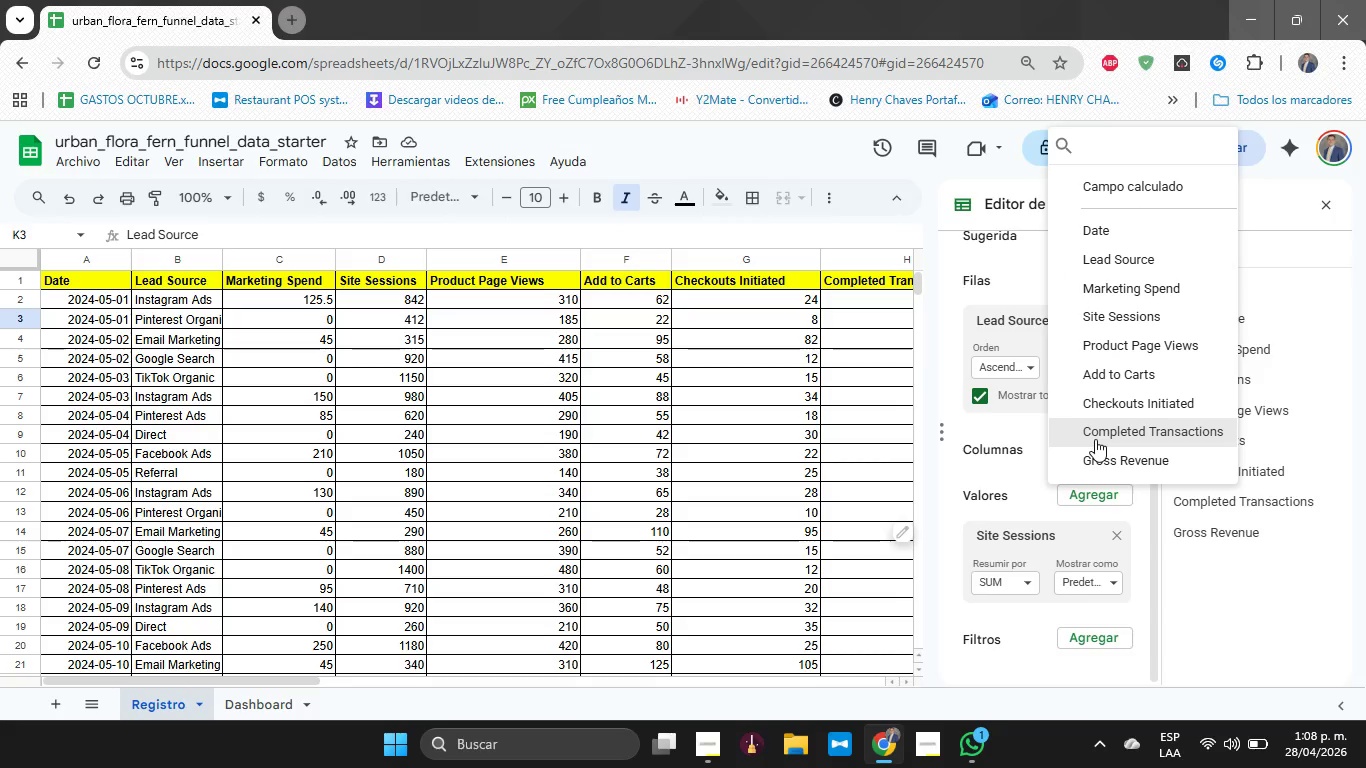 
left_click([1095, 439])
 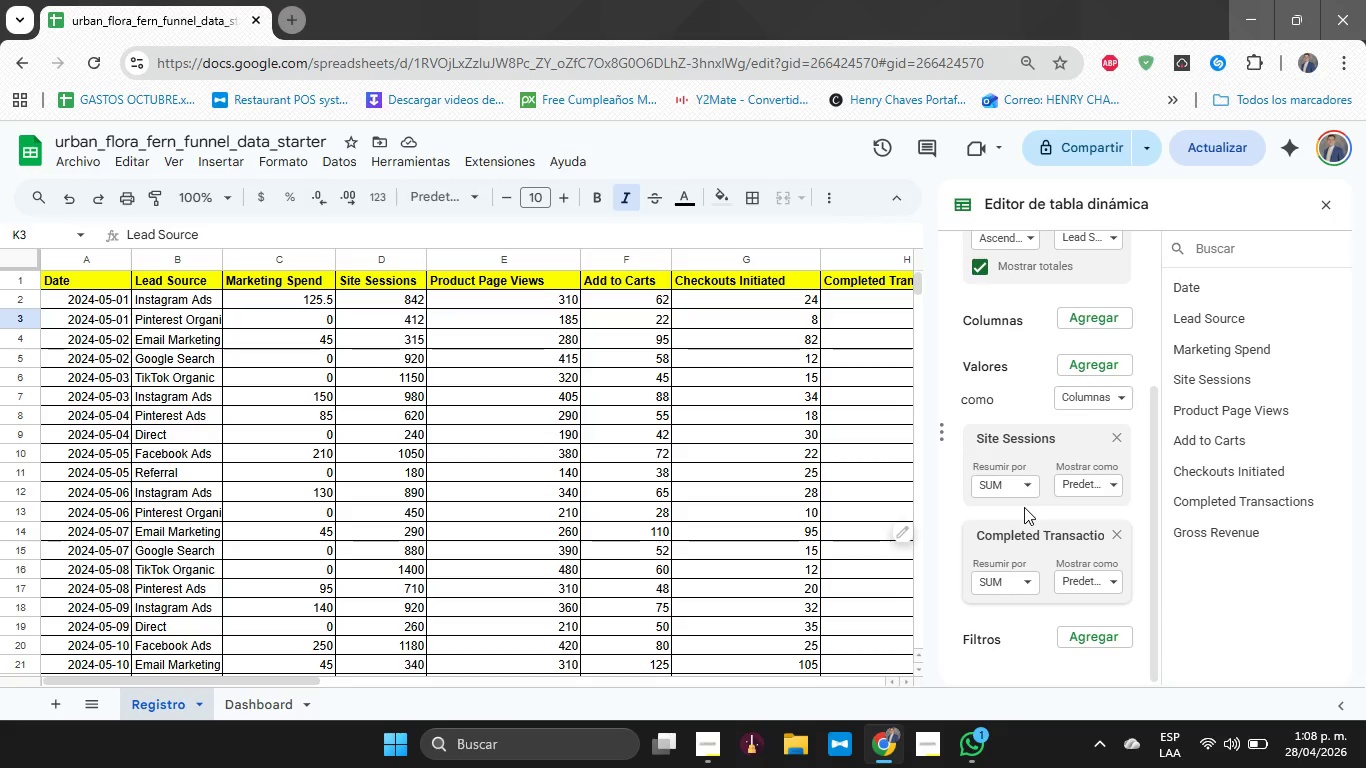 
wait(7.64)
 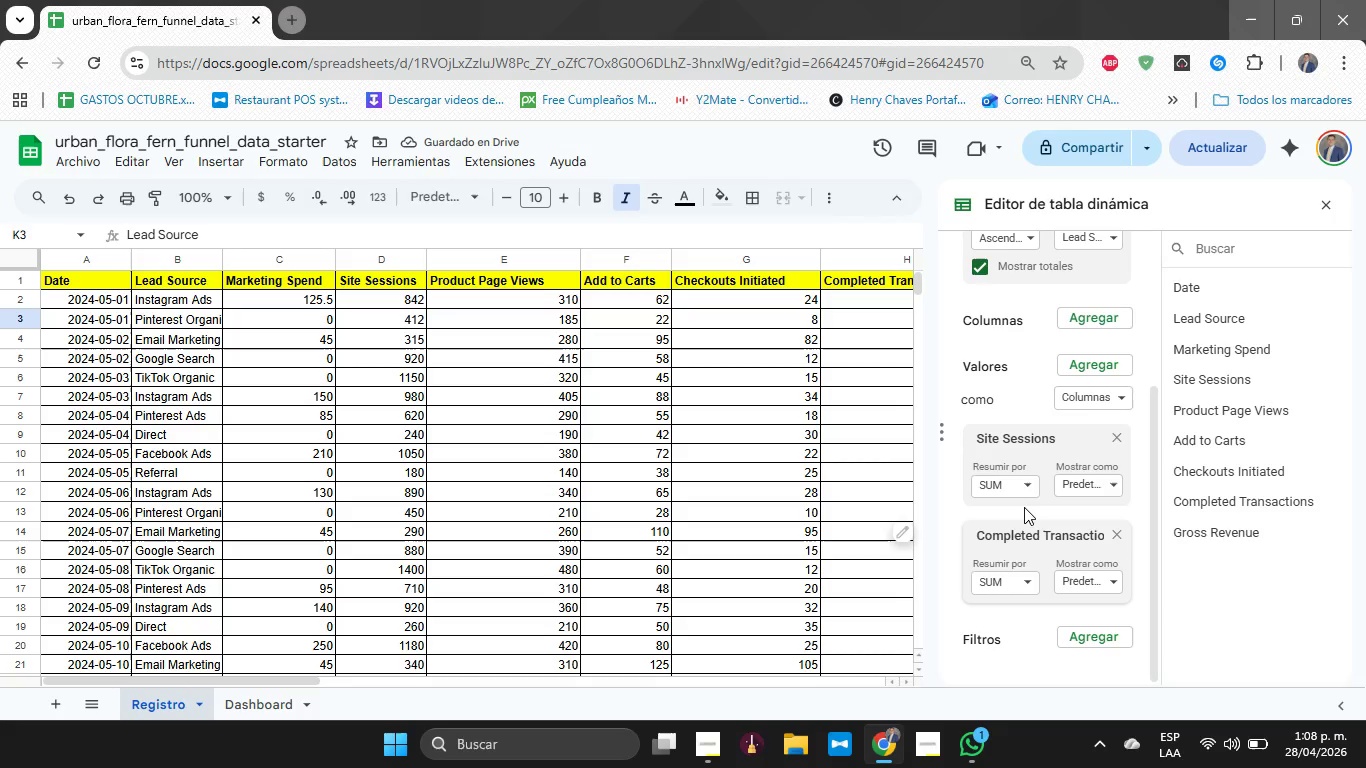 
left_click([1322, 210])
 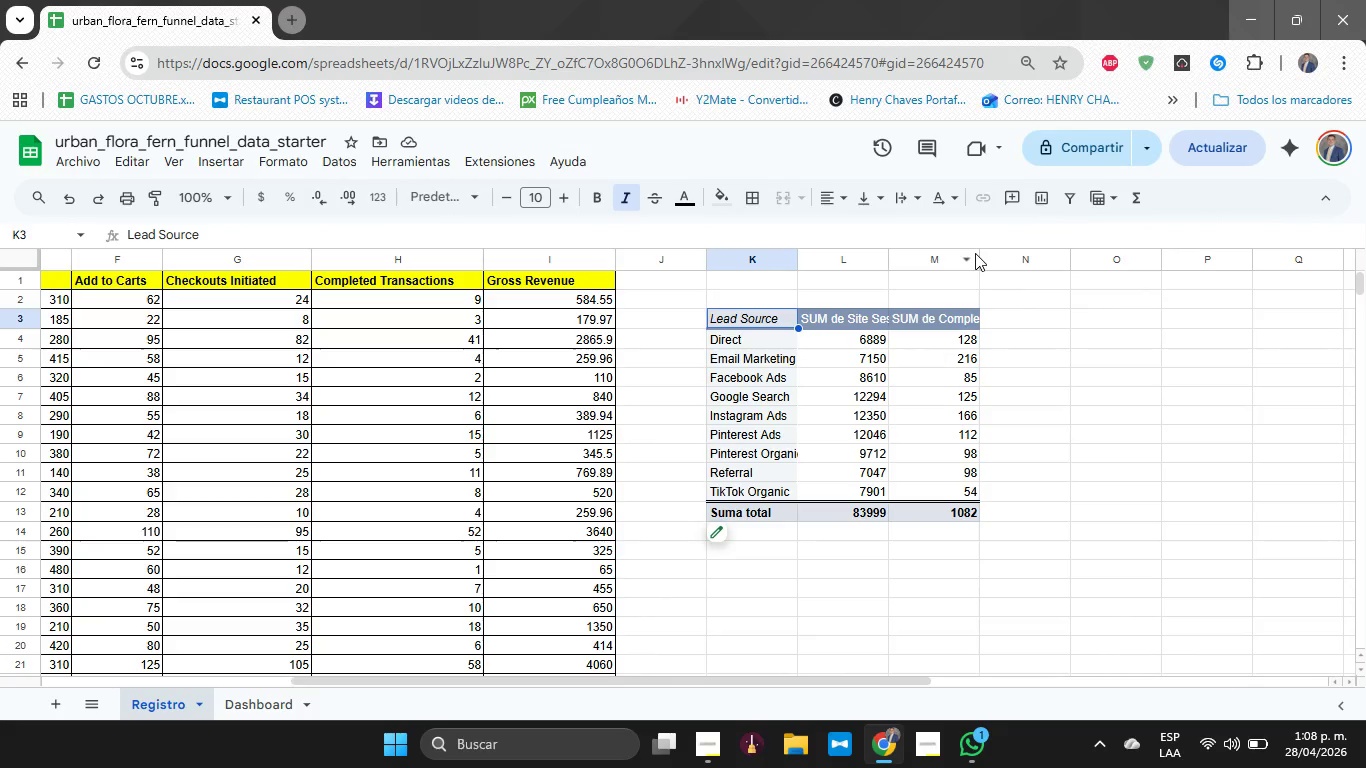 
left_click_drag(start_coordinate=[976, 260], to_coordinate=[1009, 262])
 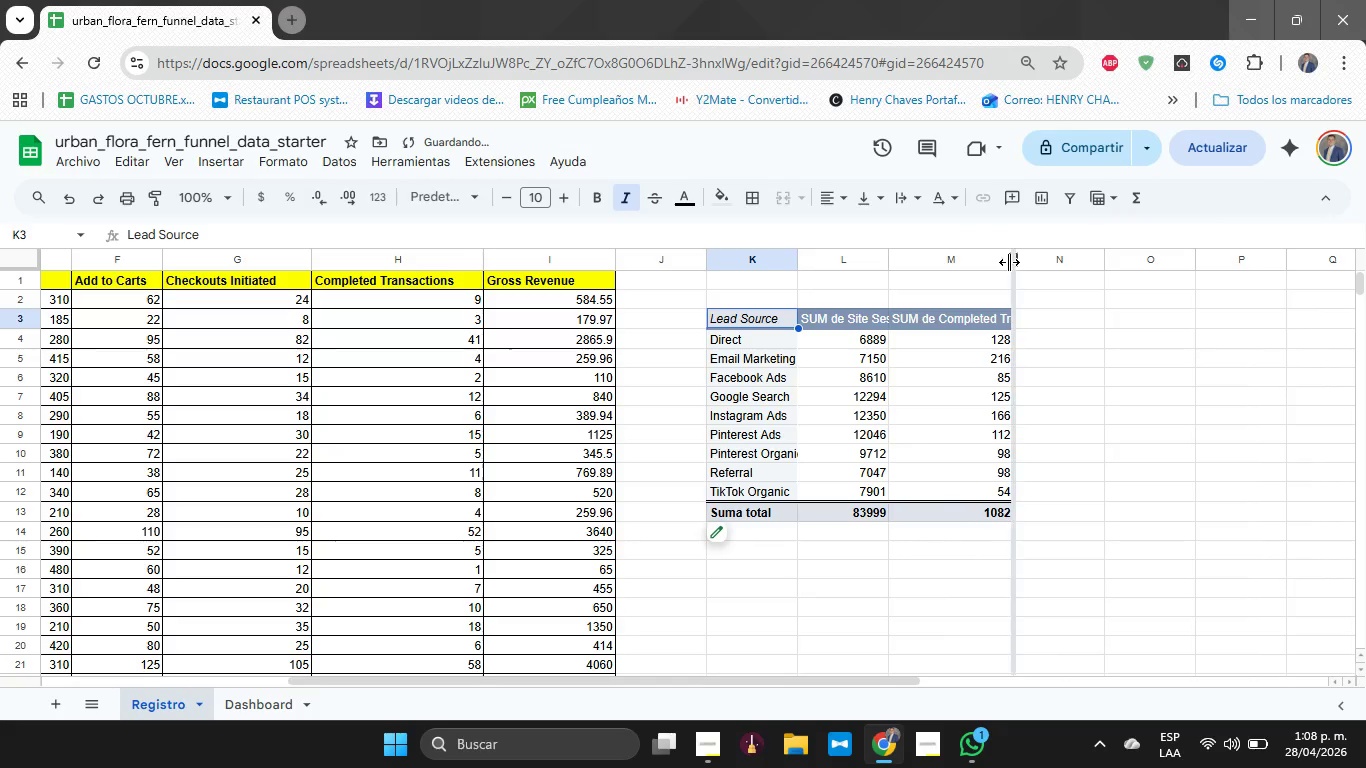 
left_click_drag(start_coordinate=[1009, 262], to_coordinate=[1028, 262])
 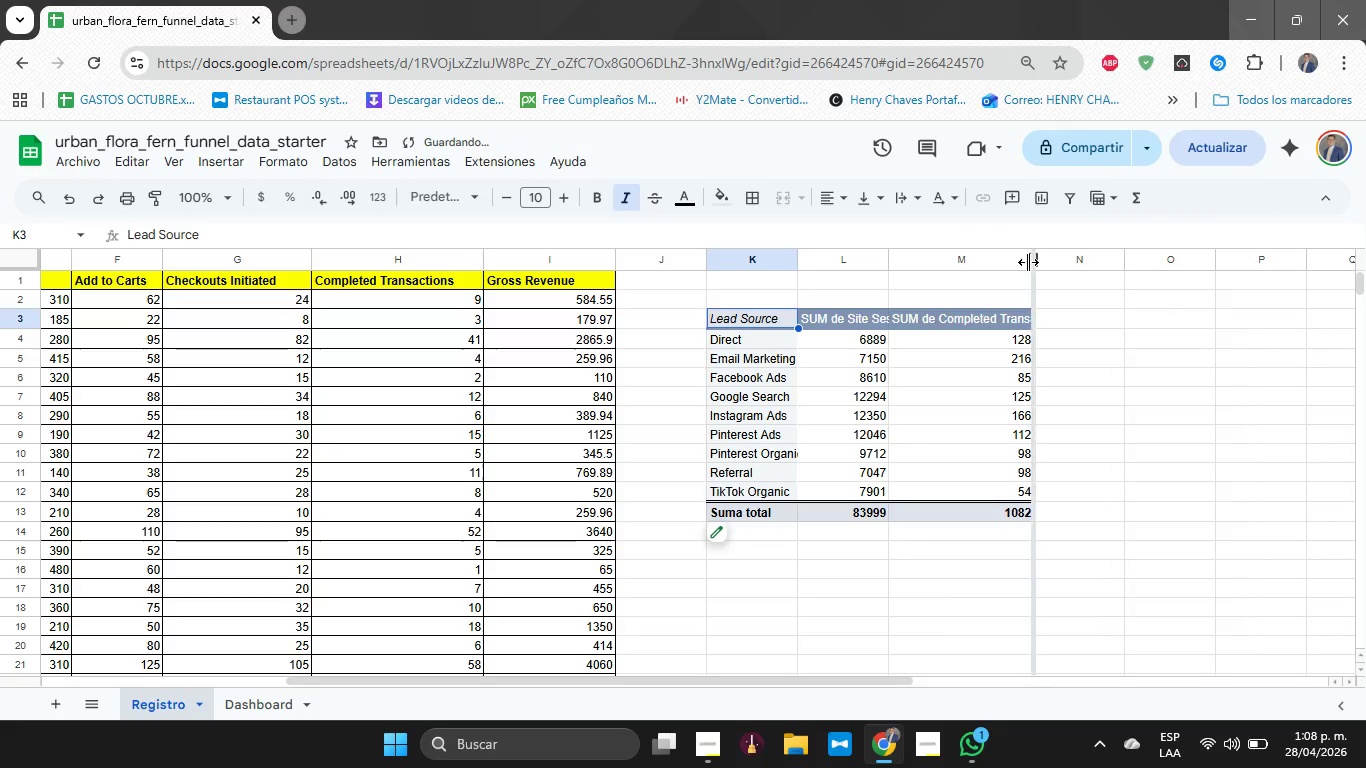 
left_click_drag(start_coordinate=[1028, 262], to_coordinate=[1071, 243])
 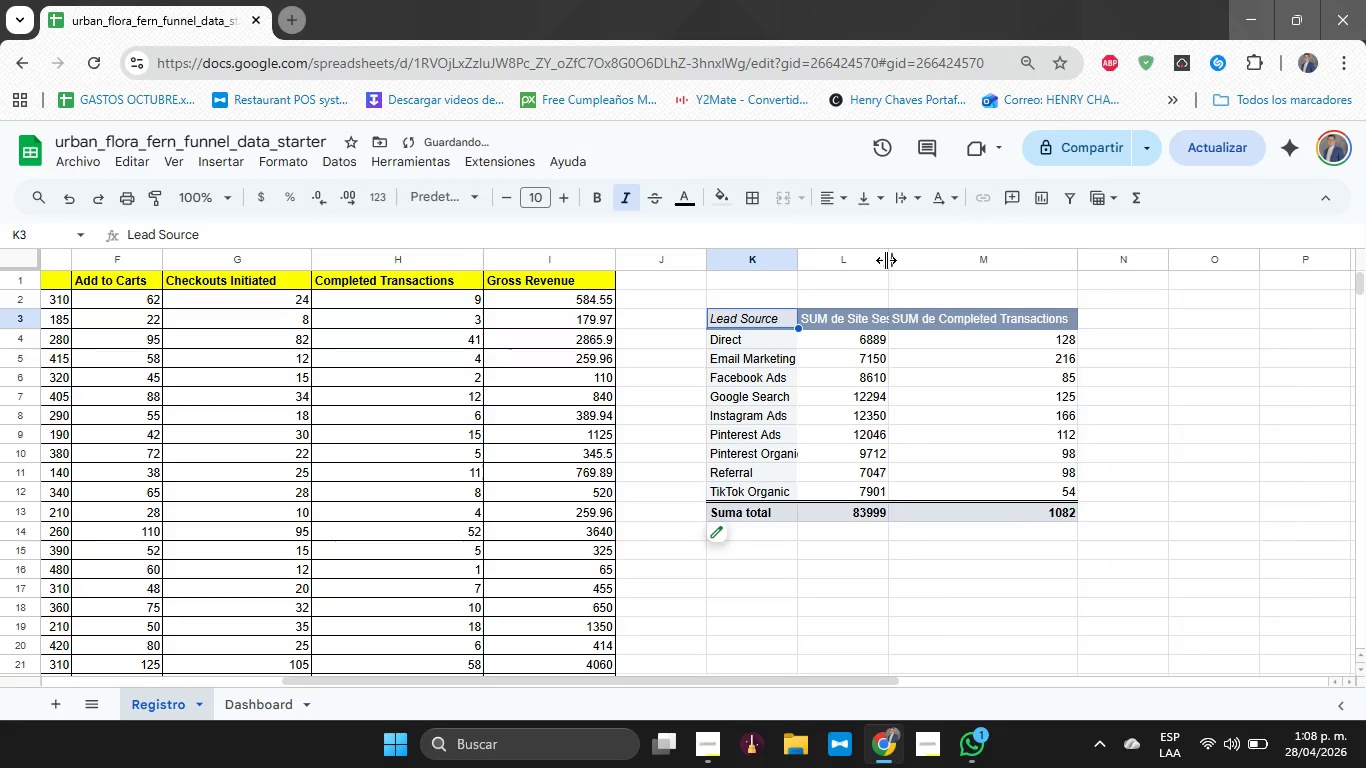 
left_click_drag(start_coordinate=[888, 259], to_coordinate=[928, 265])